 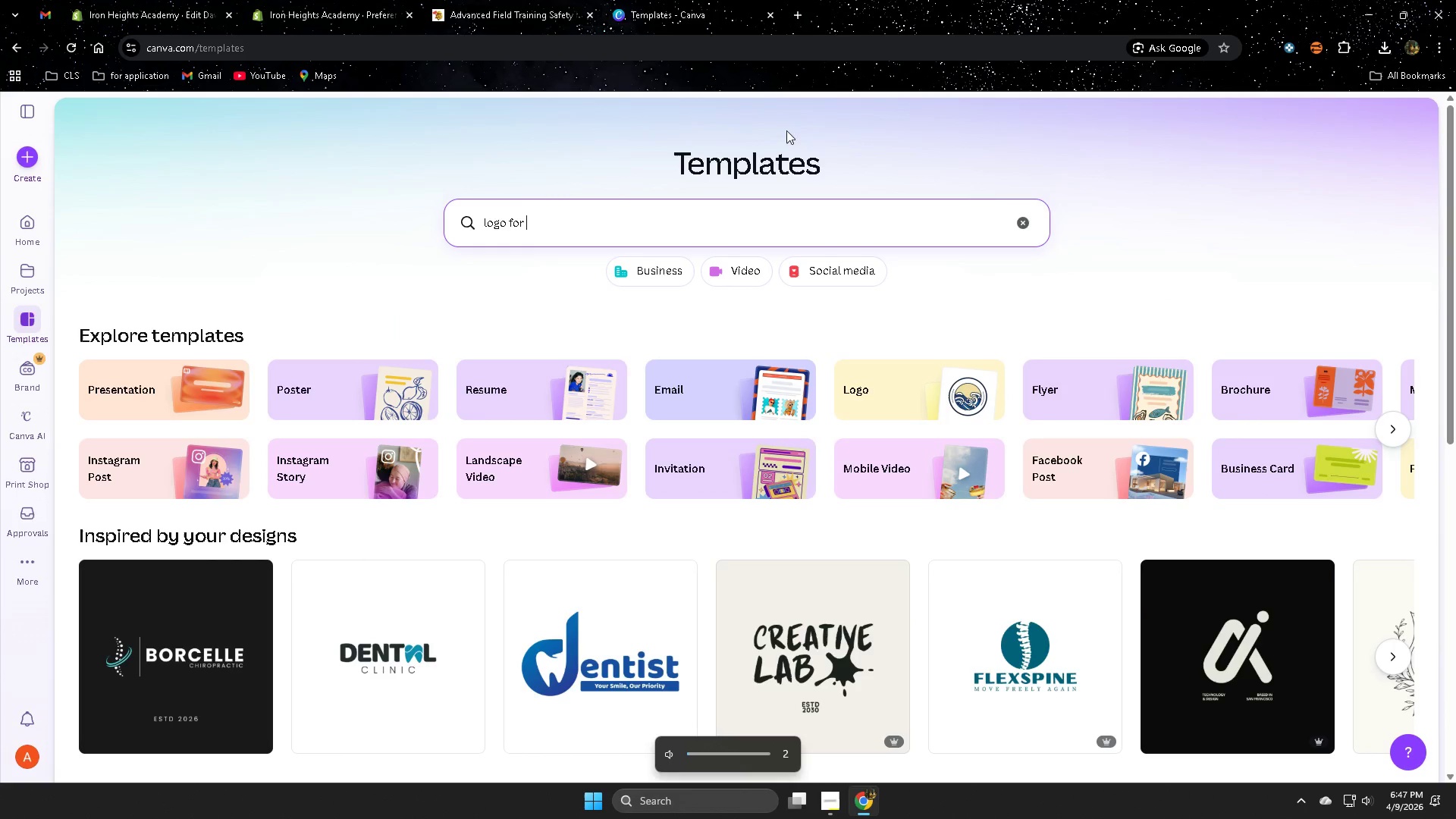 
key(Control+V)
 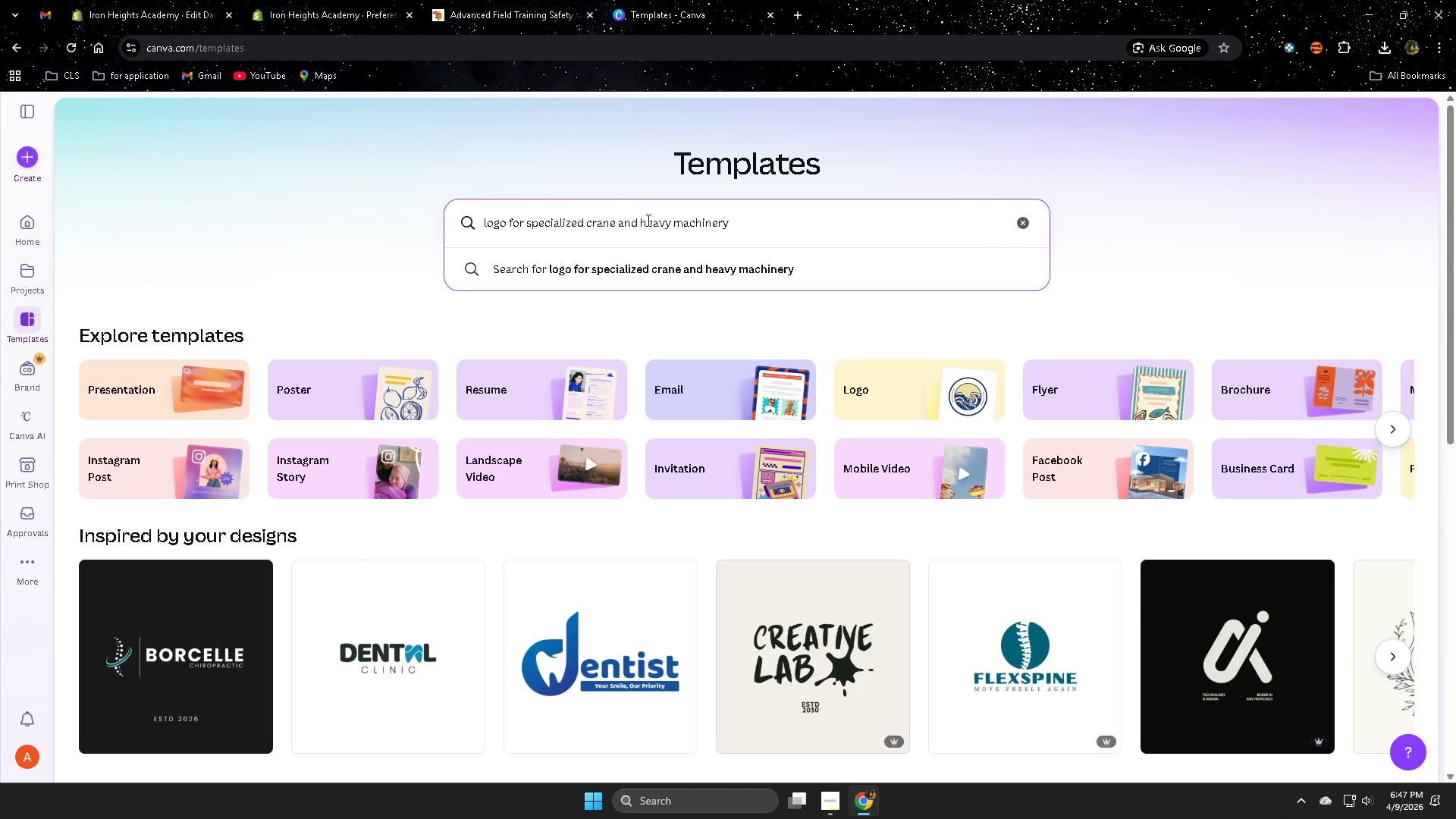 
key(Enter)
 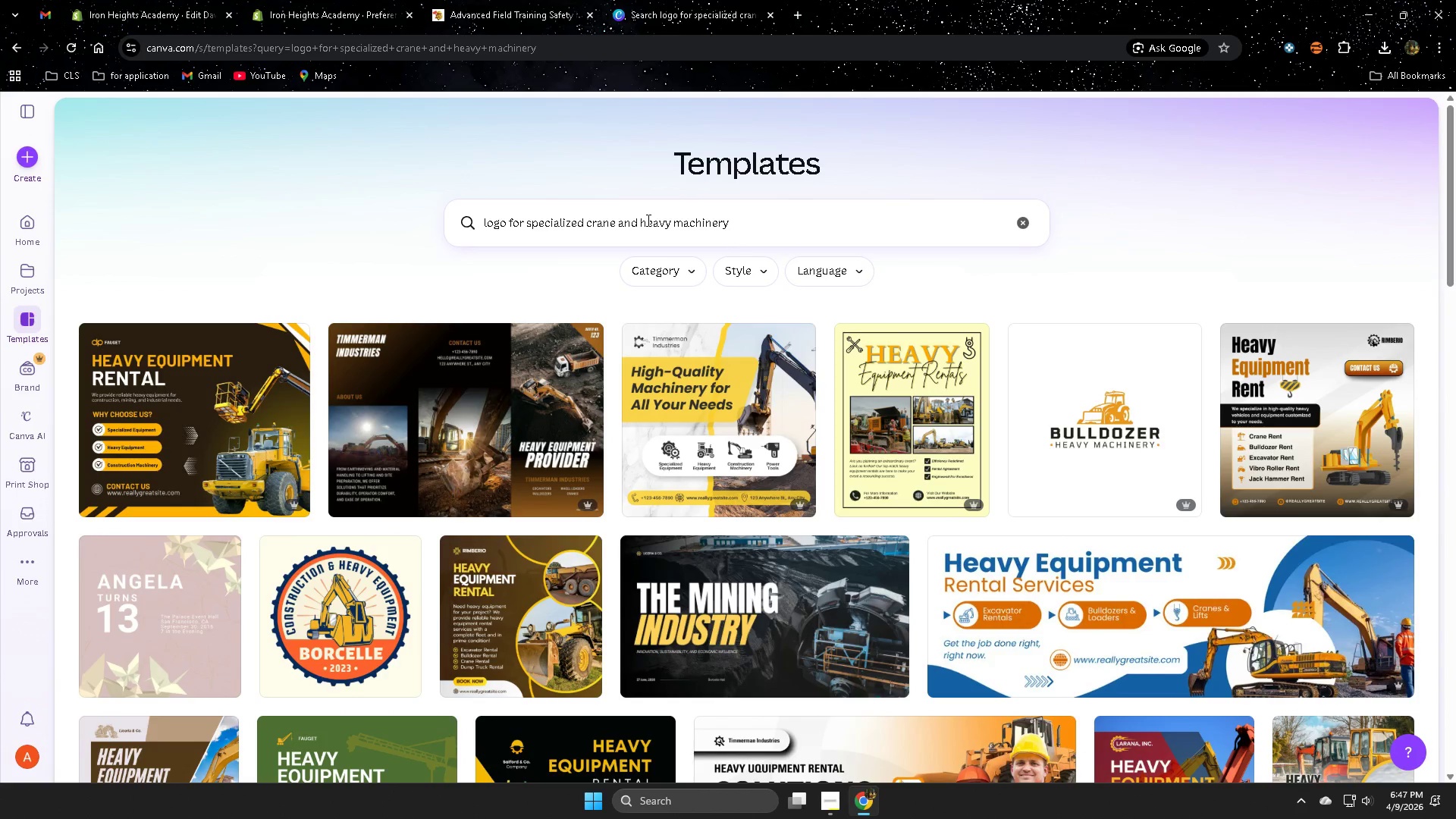 
wait(5.2)
 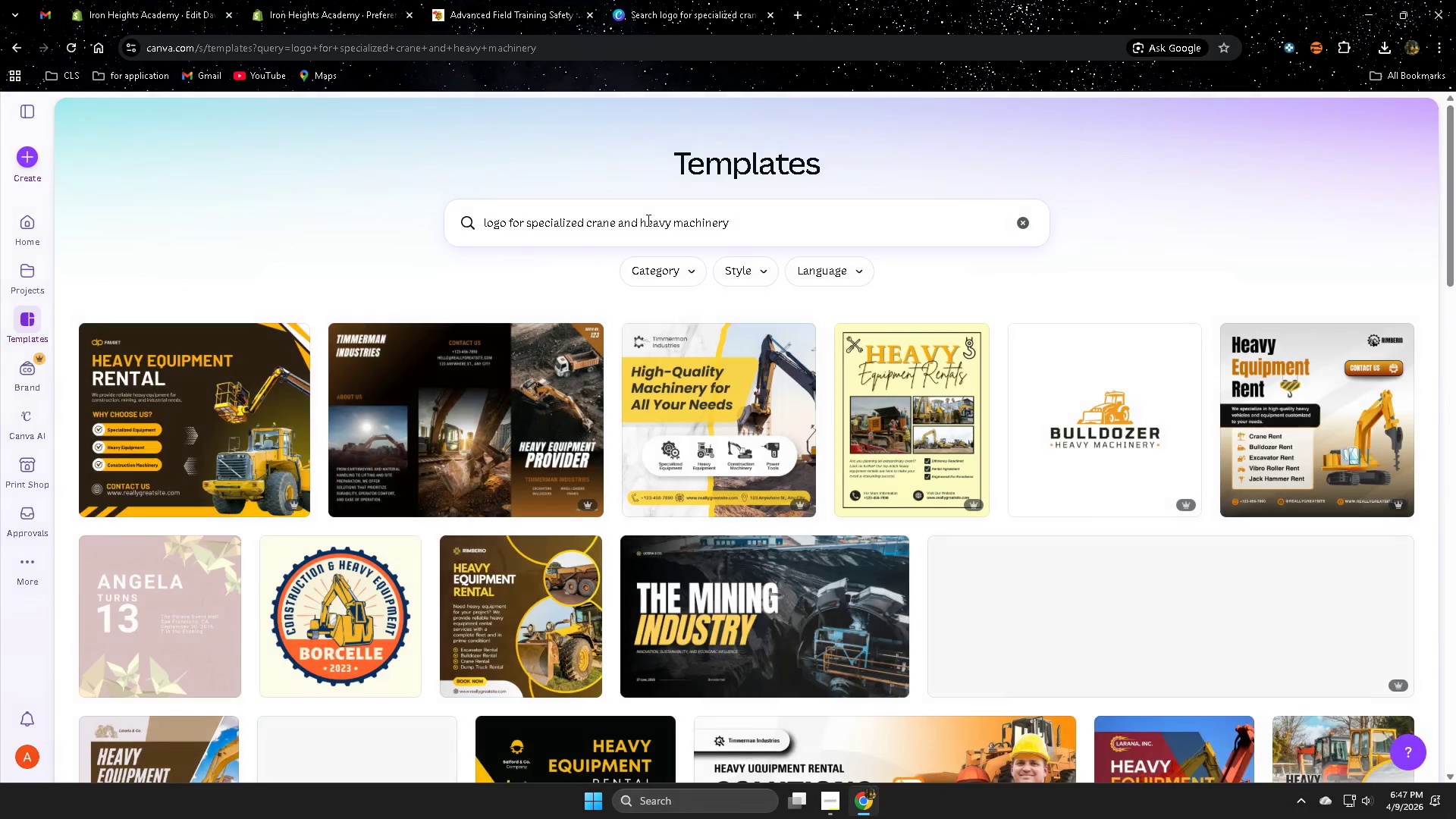 
left_click([1084, 410])
 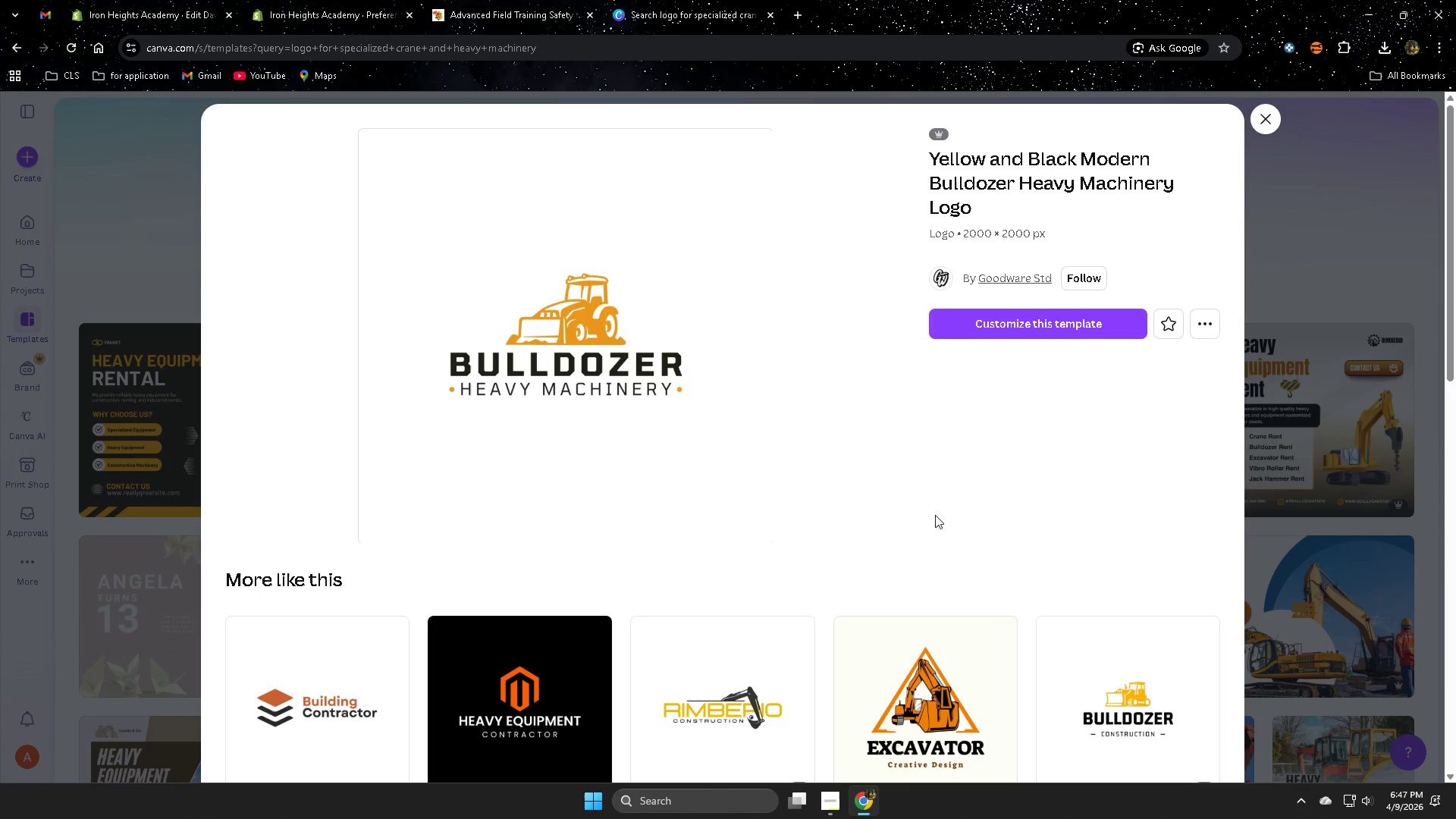 
scroll: coordinate [998, 479], scroll_direction: down, amount: 7.0
 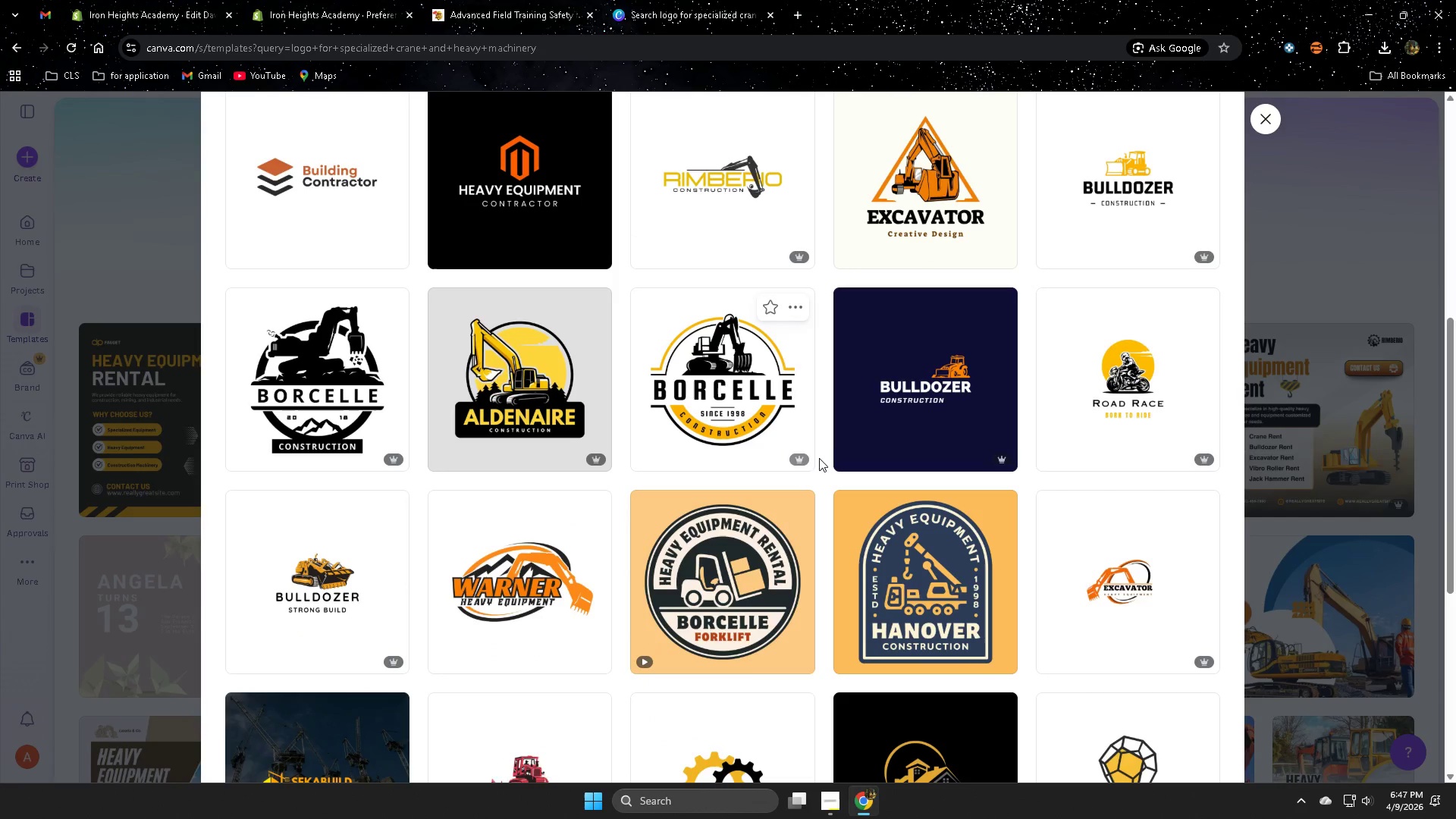 
scroll: coordinate [835, 450], scroll_direction: up, amount: 7.0
 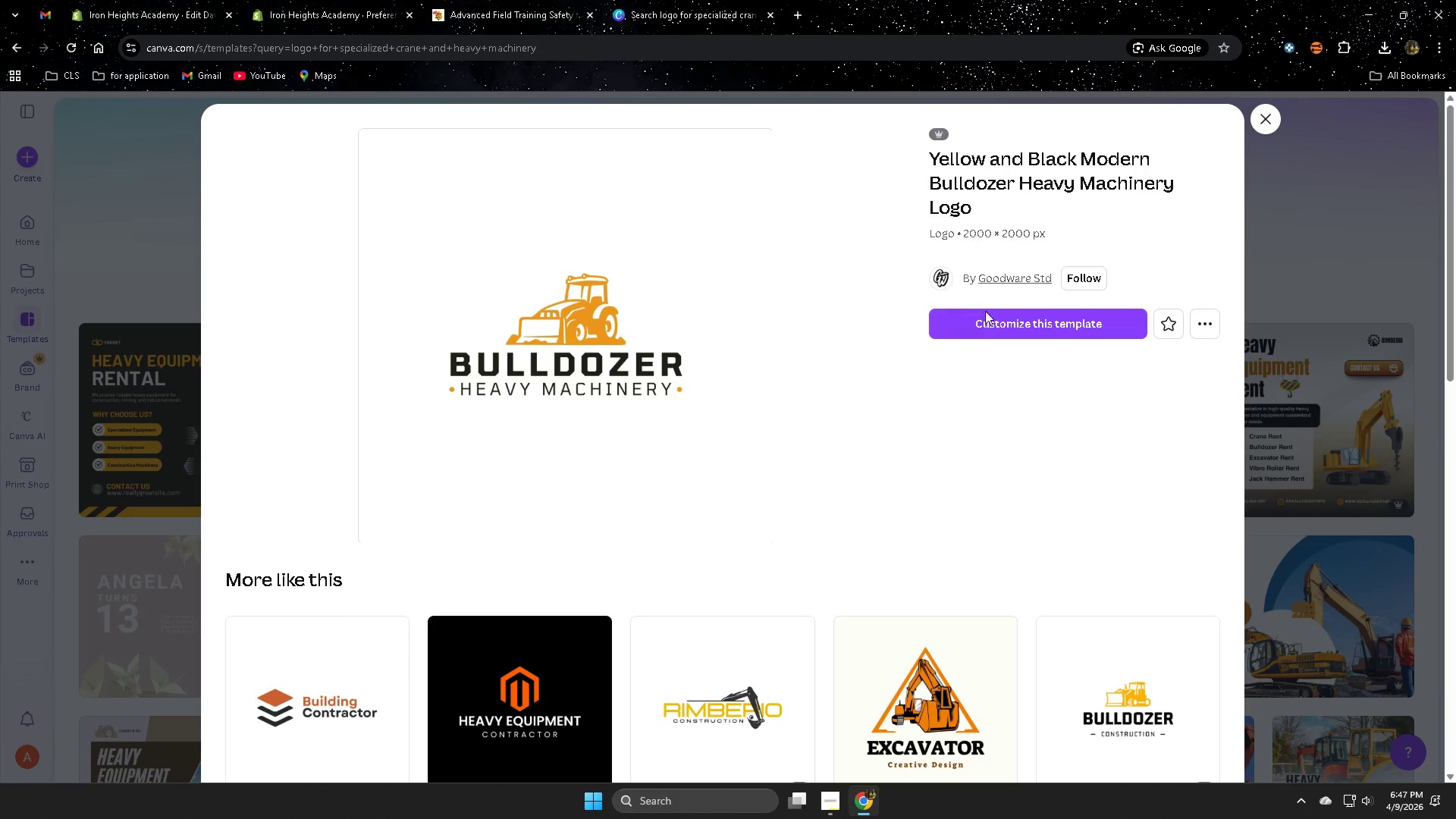 
left_click([1019, 327])
 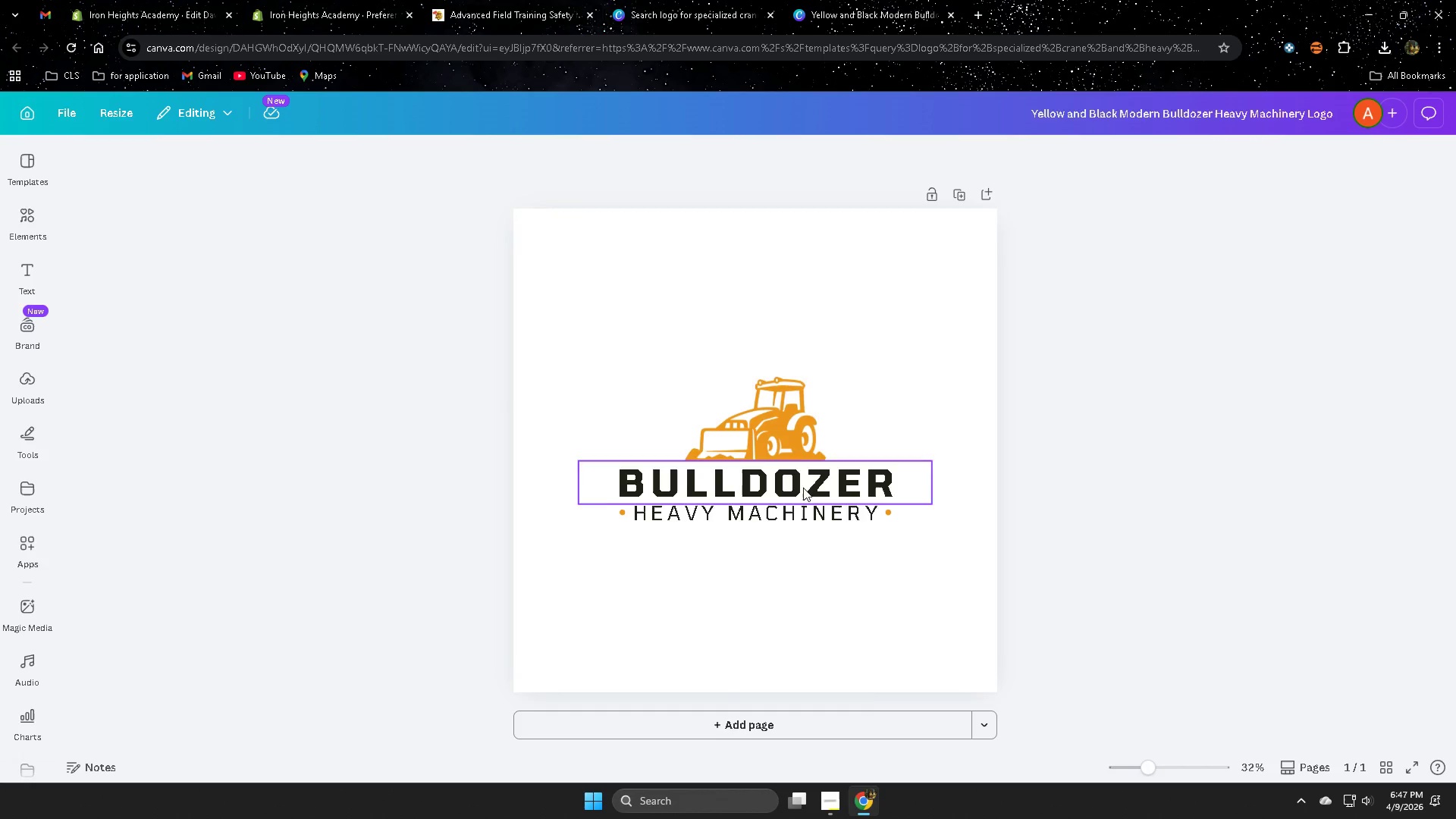 
wait(5.64)
 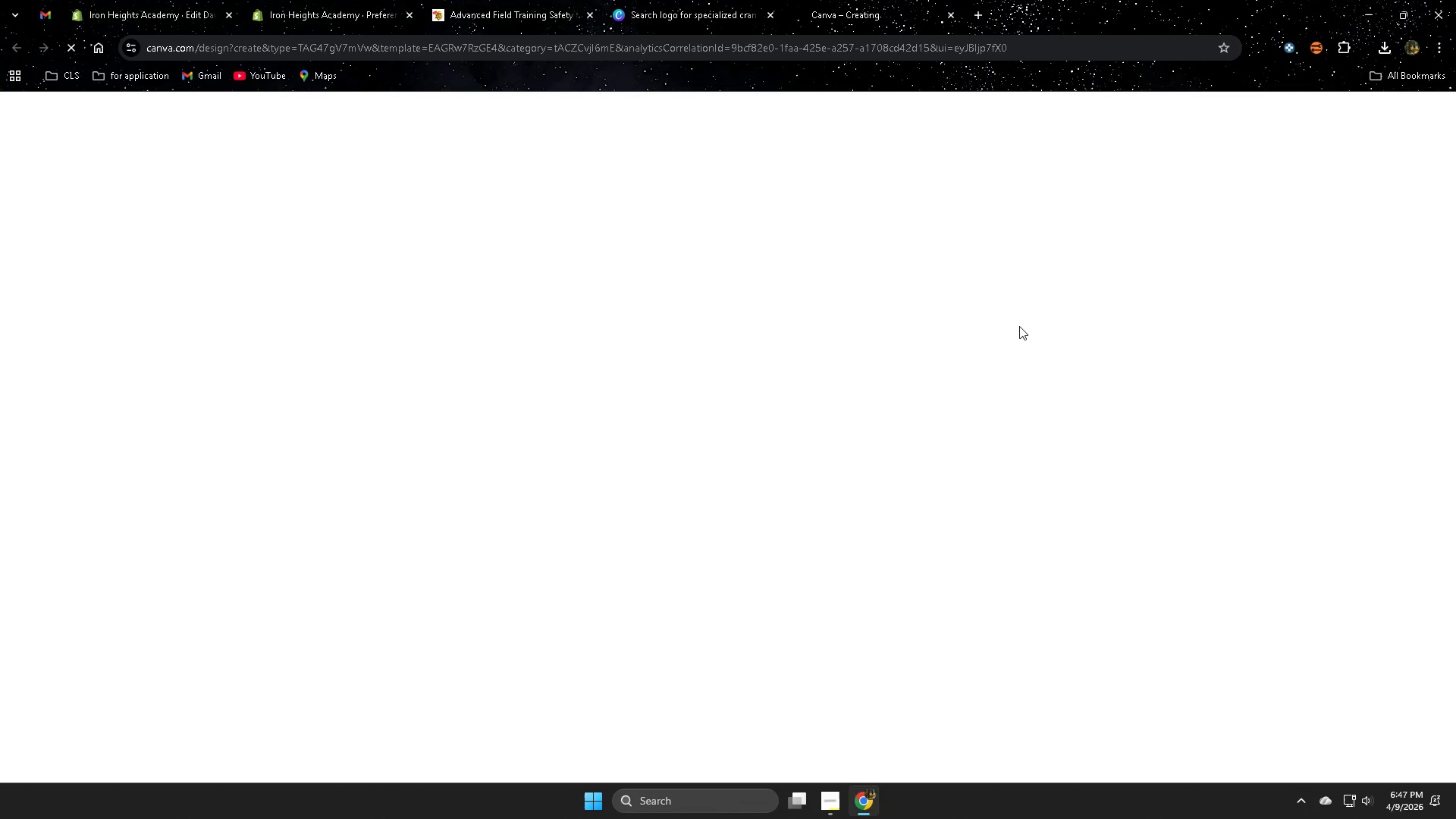 
left_click([829, 731])